 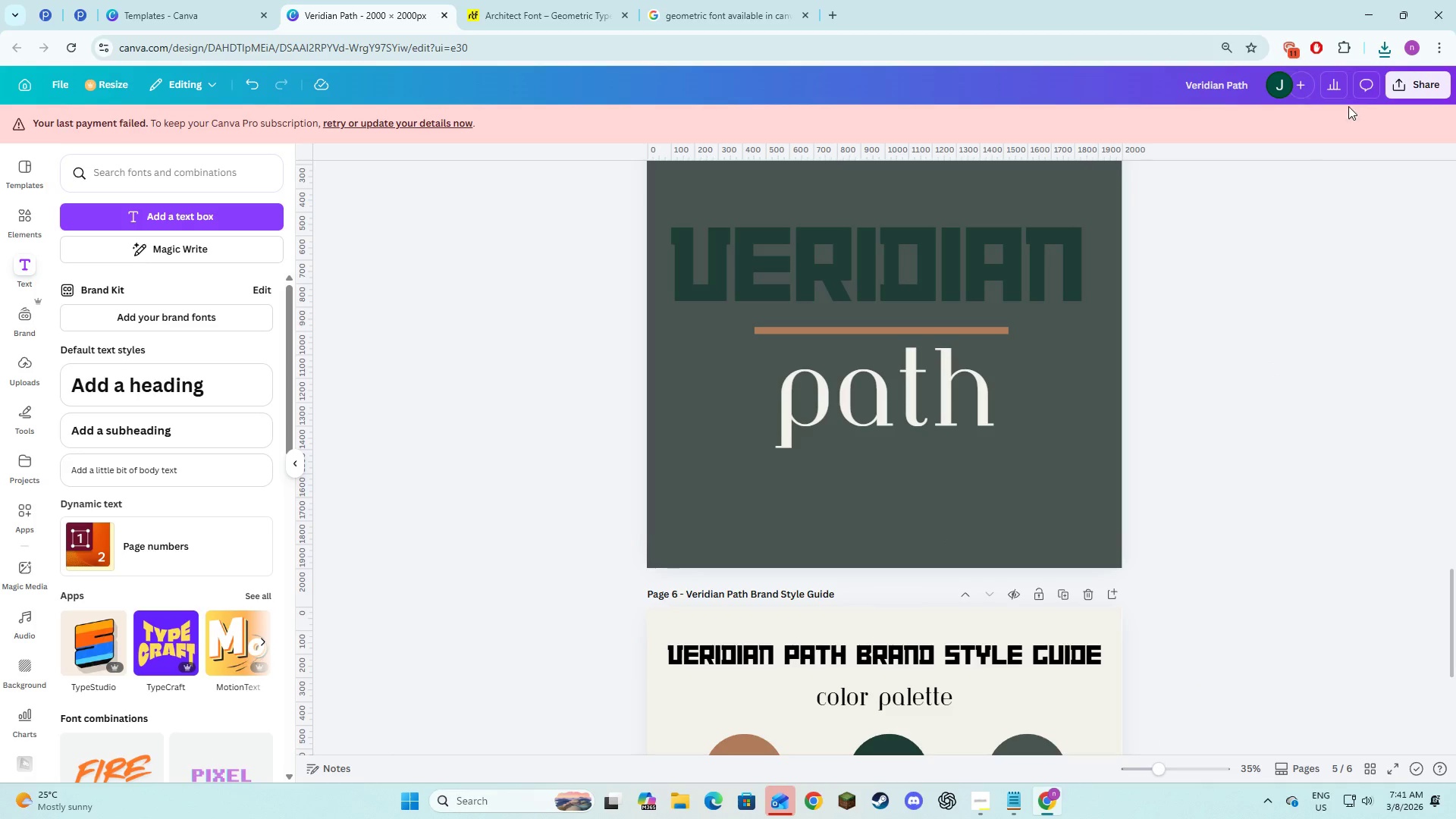 
left_click([1427, 82])
 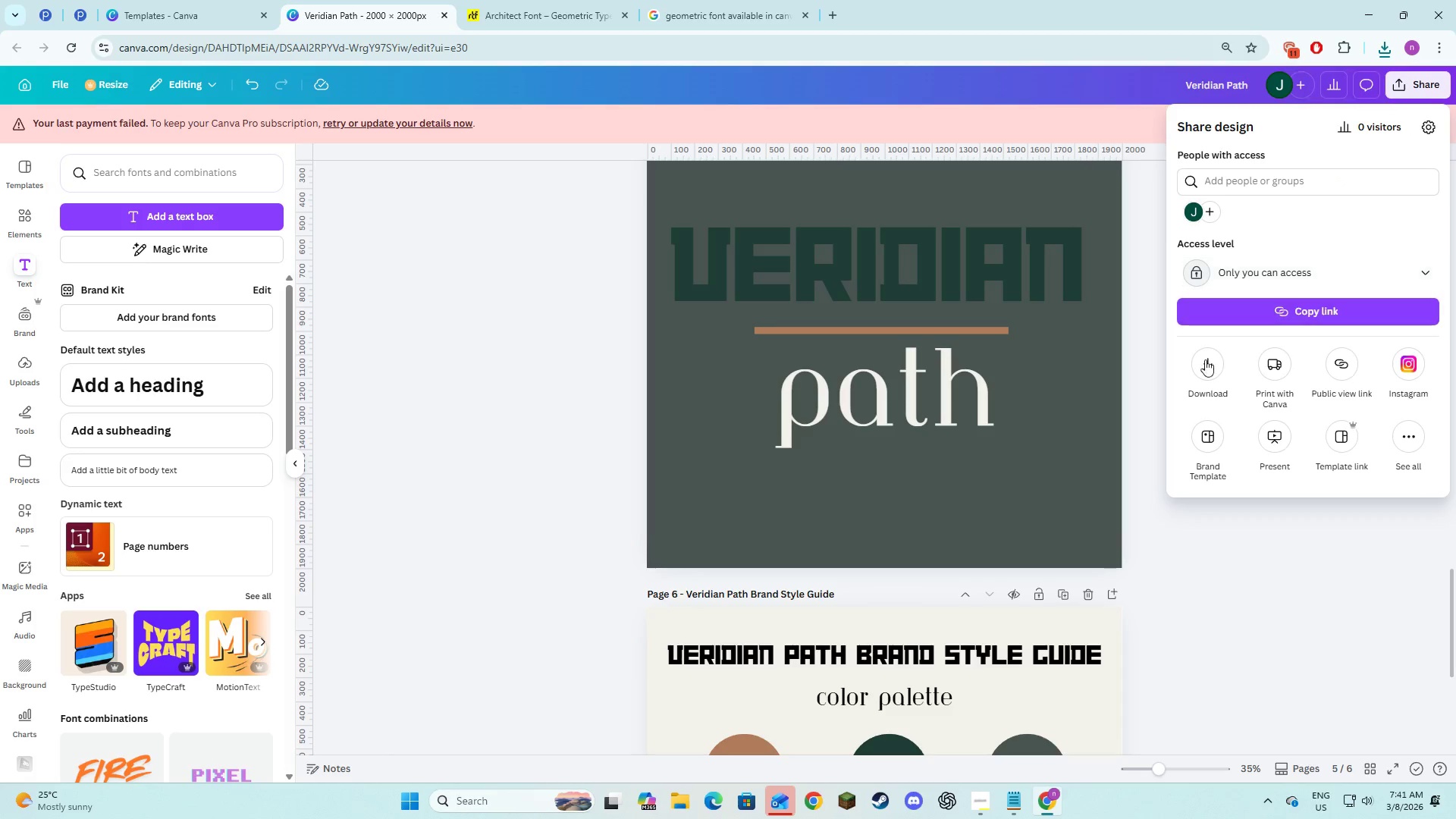 
left_click([1200, 363])
 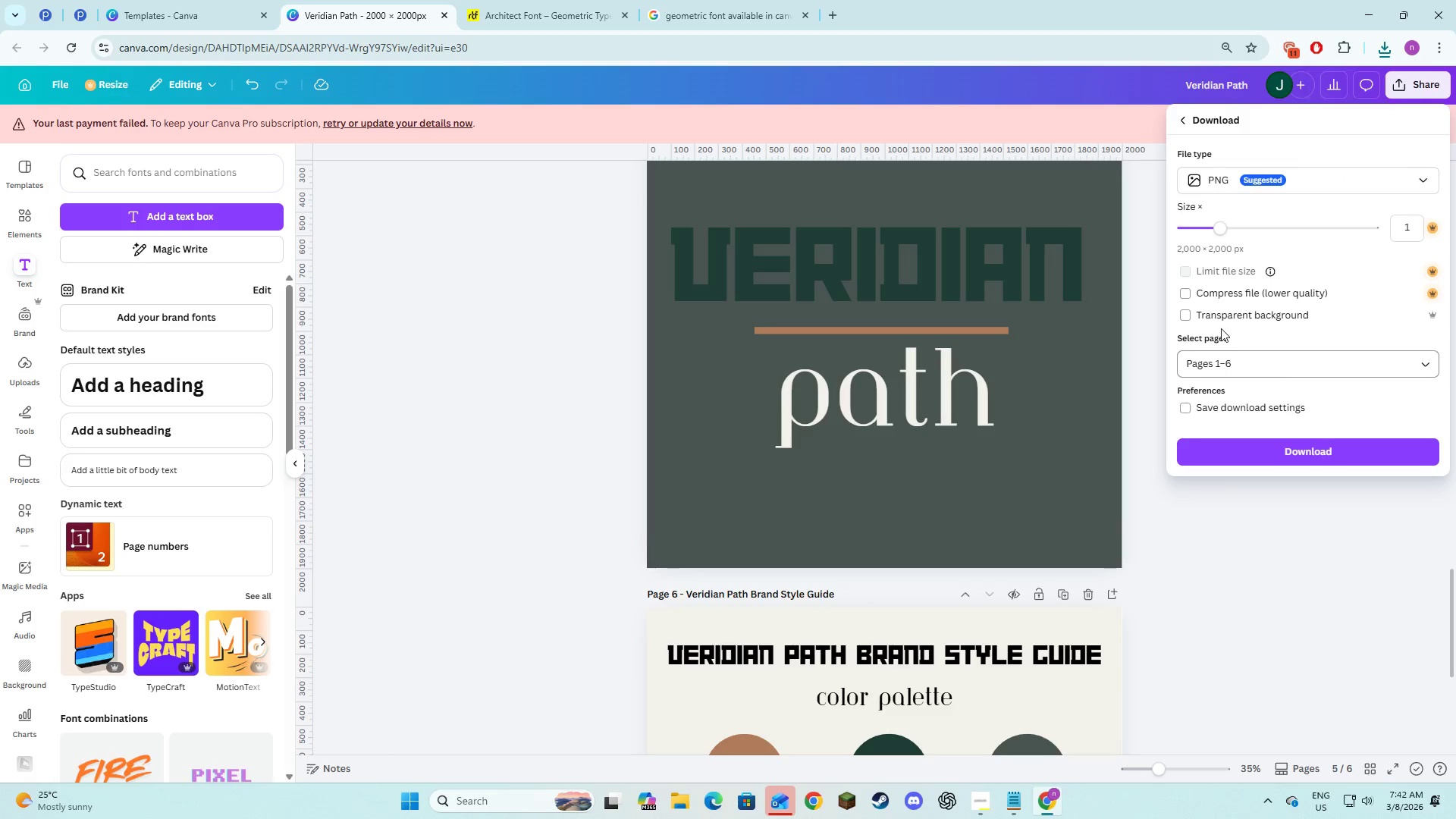 
left_click([1253, 189])
 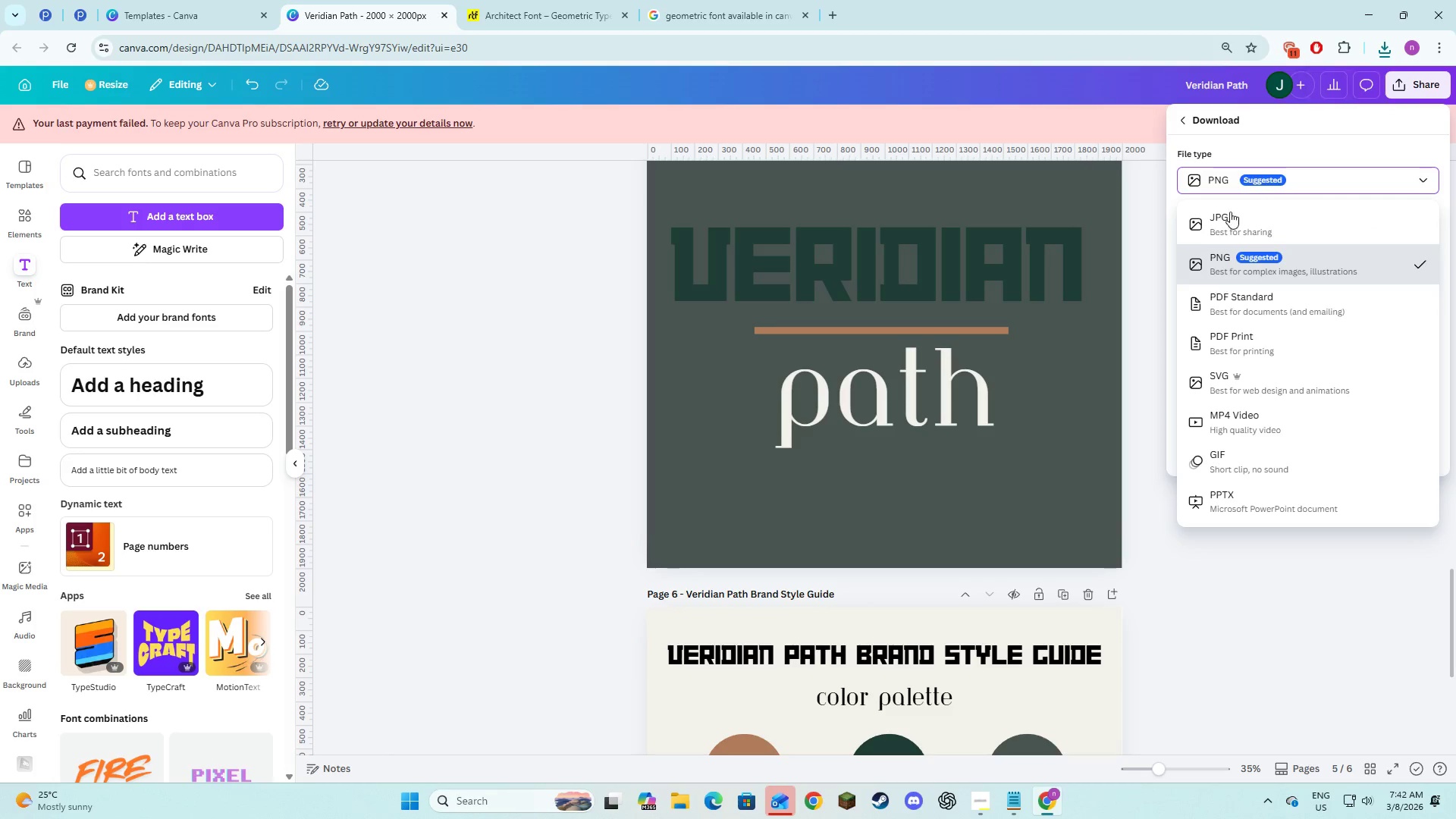 
left_click([1228, 217])
 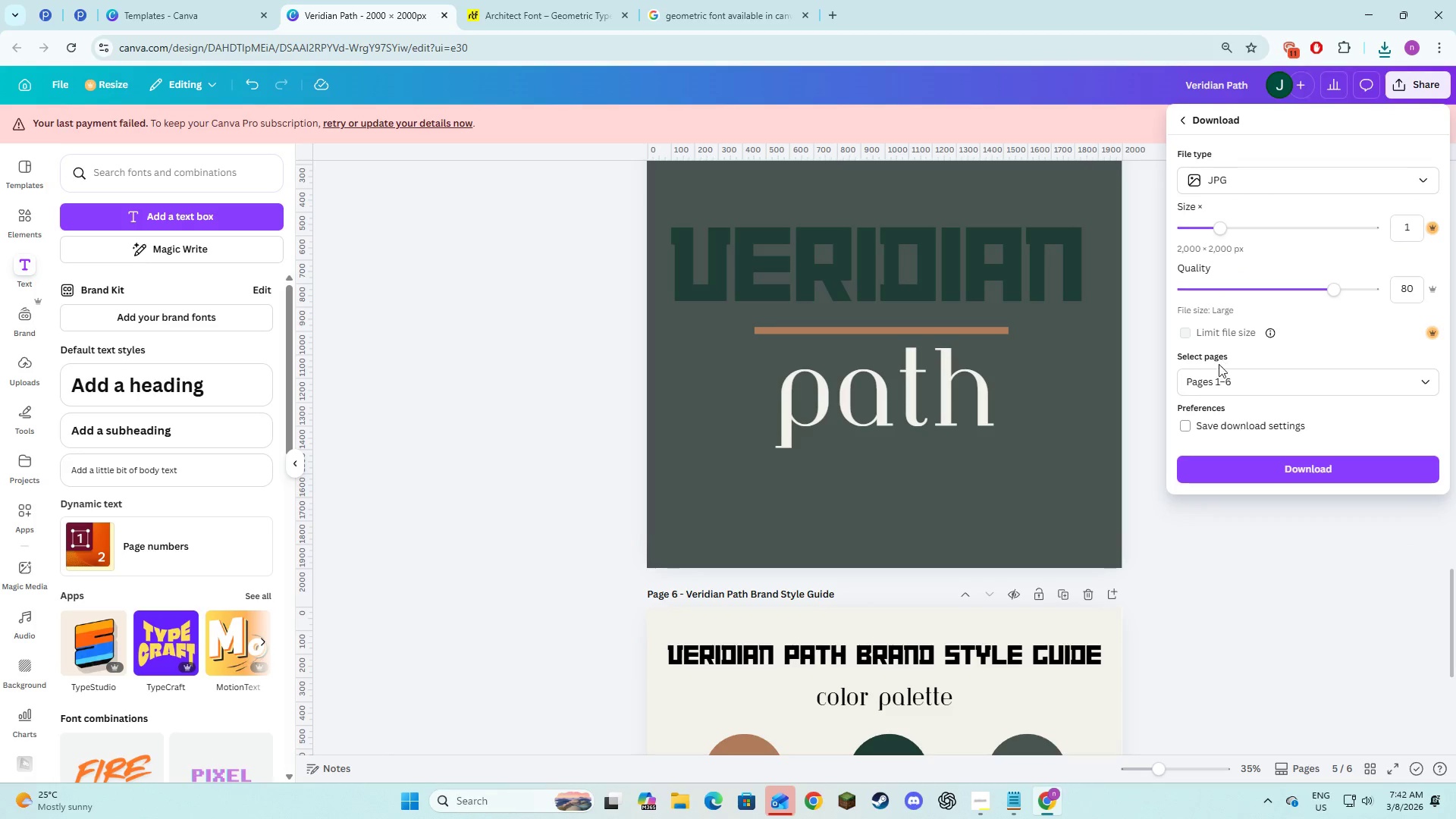 
left_click([1213, 377])
 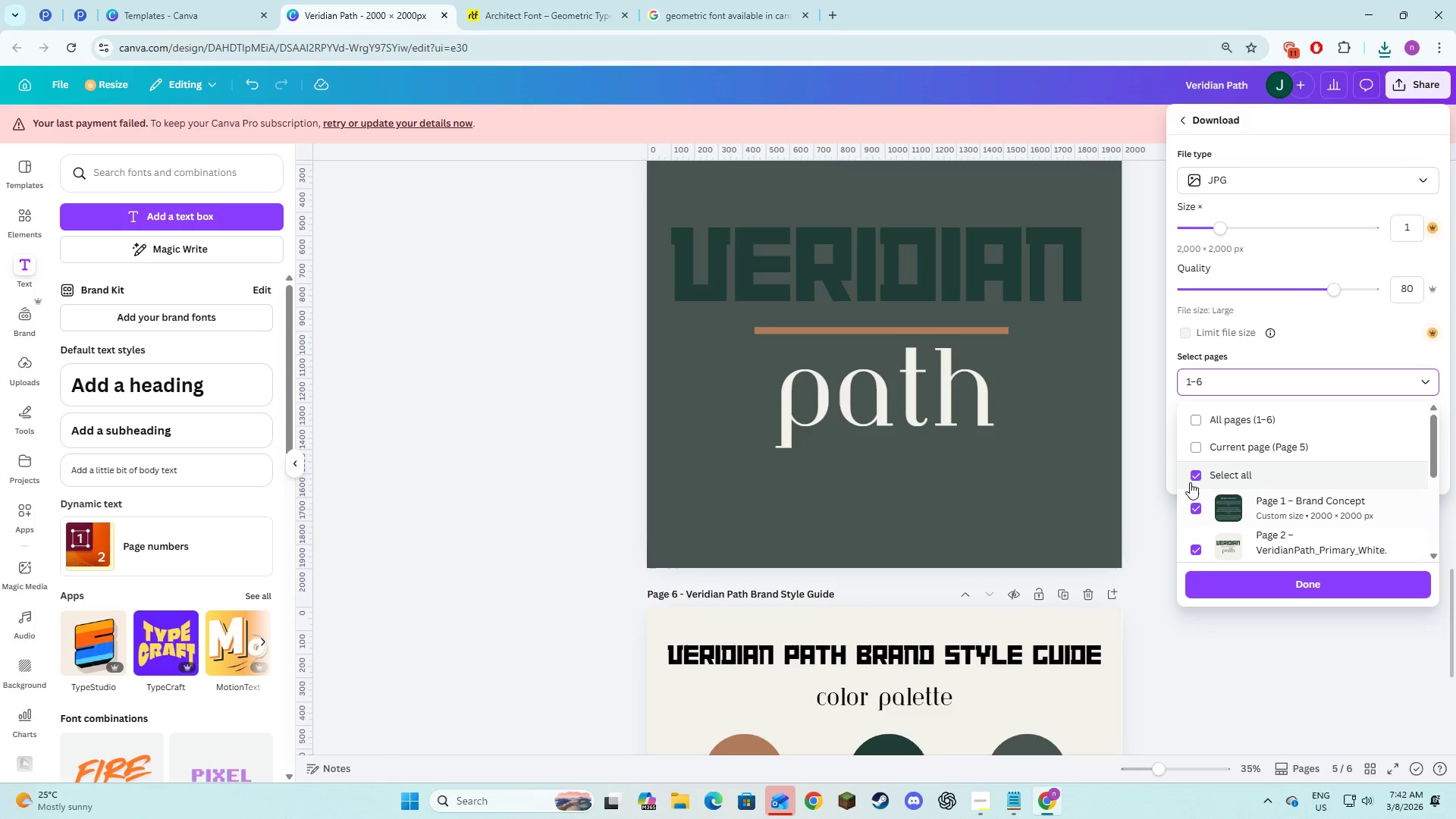 
left_click([1192, 479])
 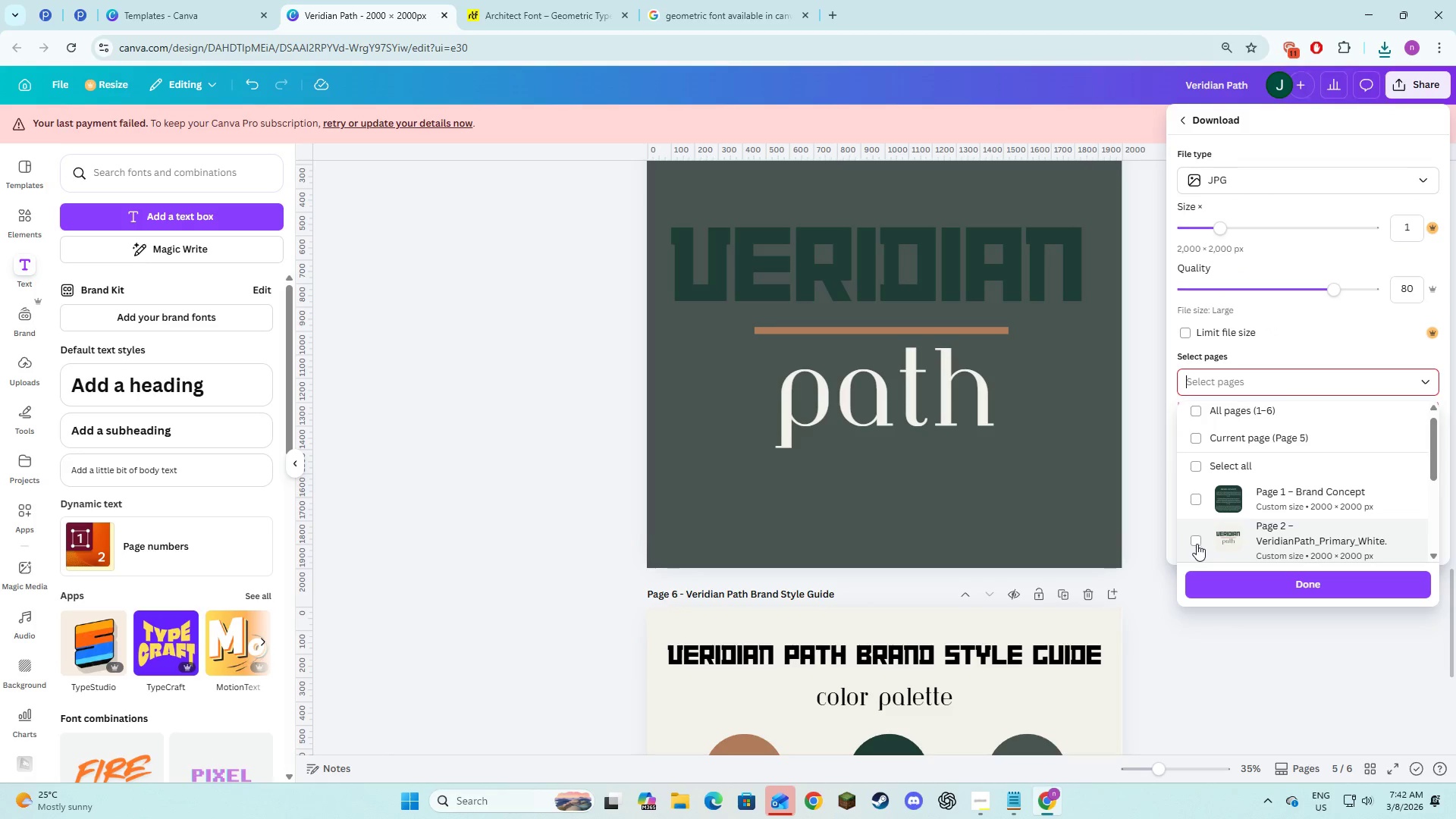 
left_click([1197, 544])
 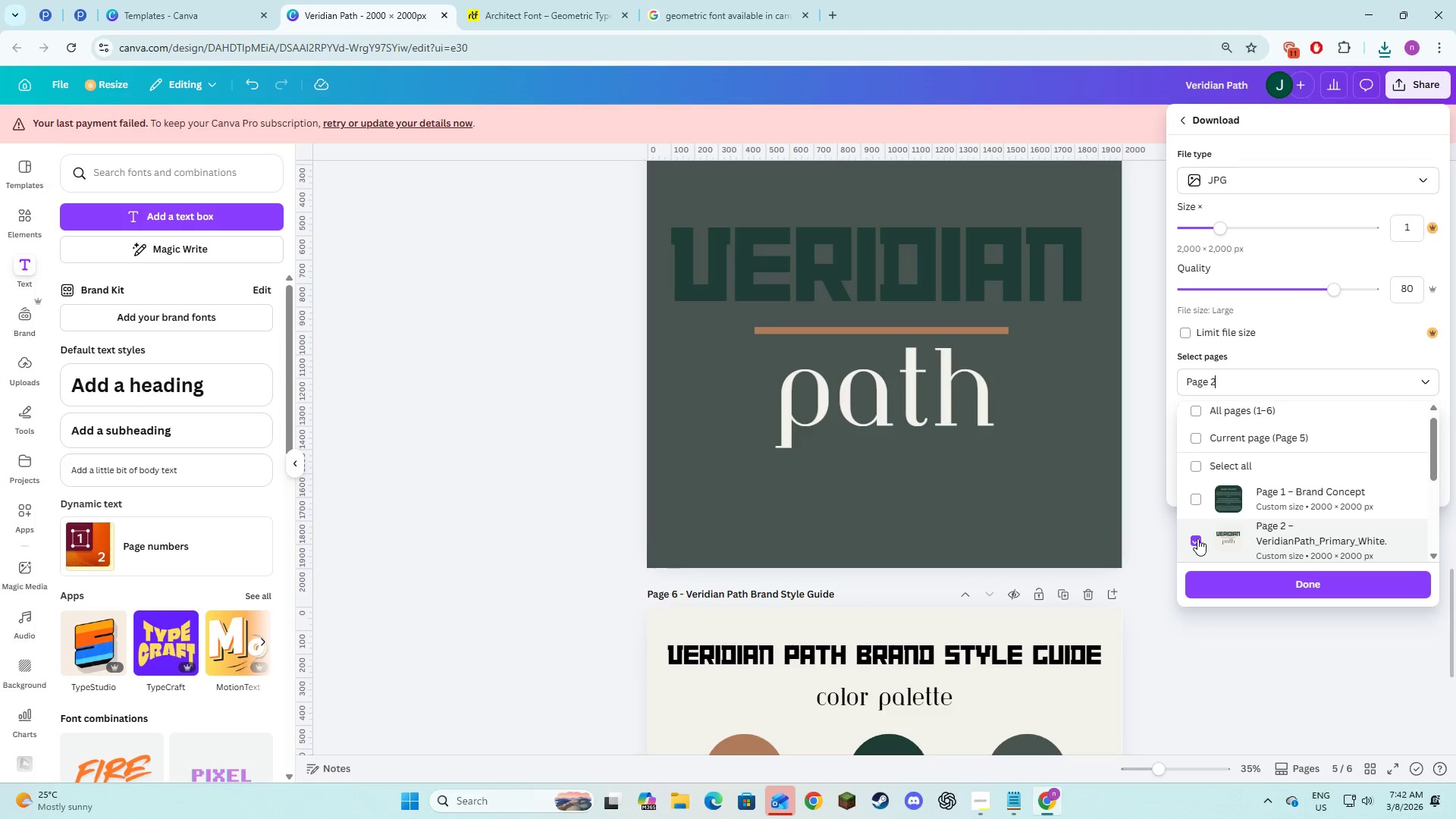 
scroll: coordinate [1197, 538], scroll_direction: down, amount: 2.0
 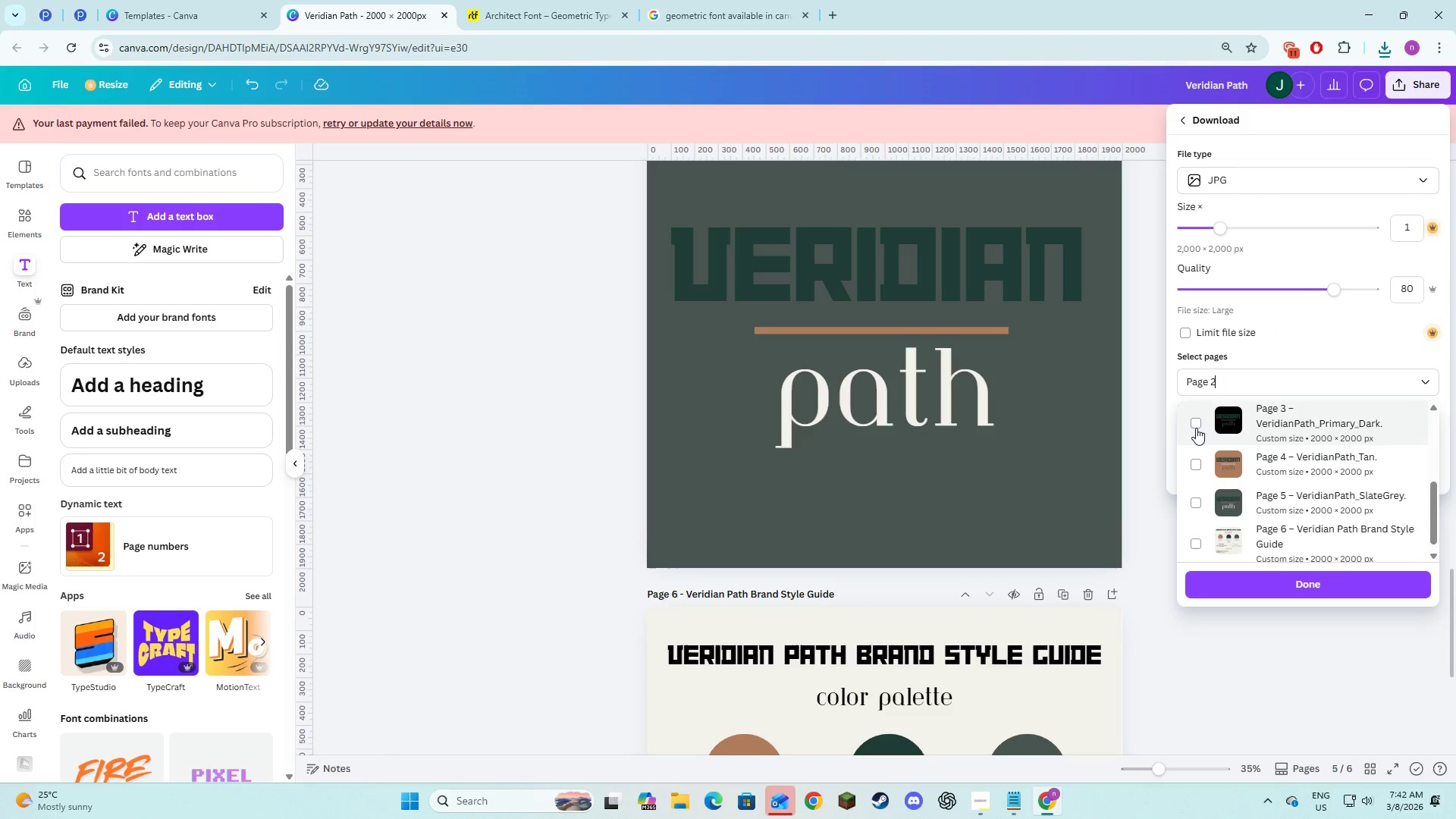 
left_click([1196, 428])
 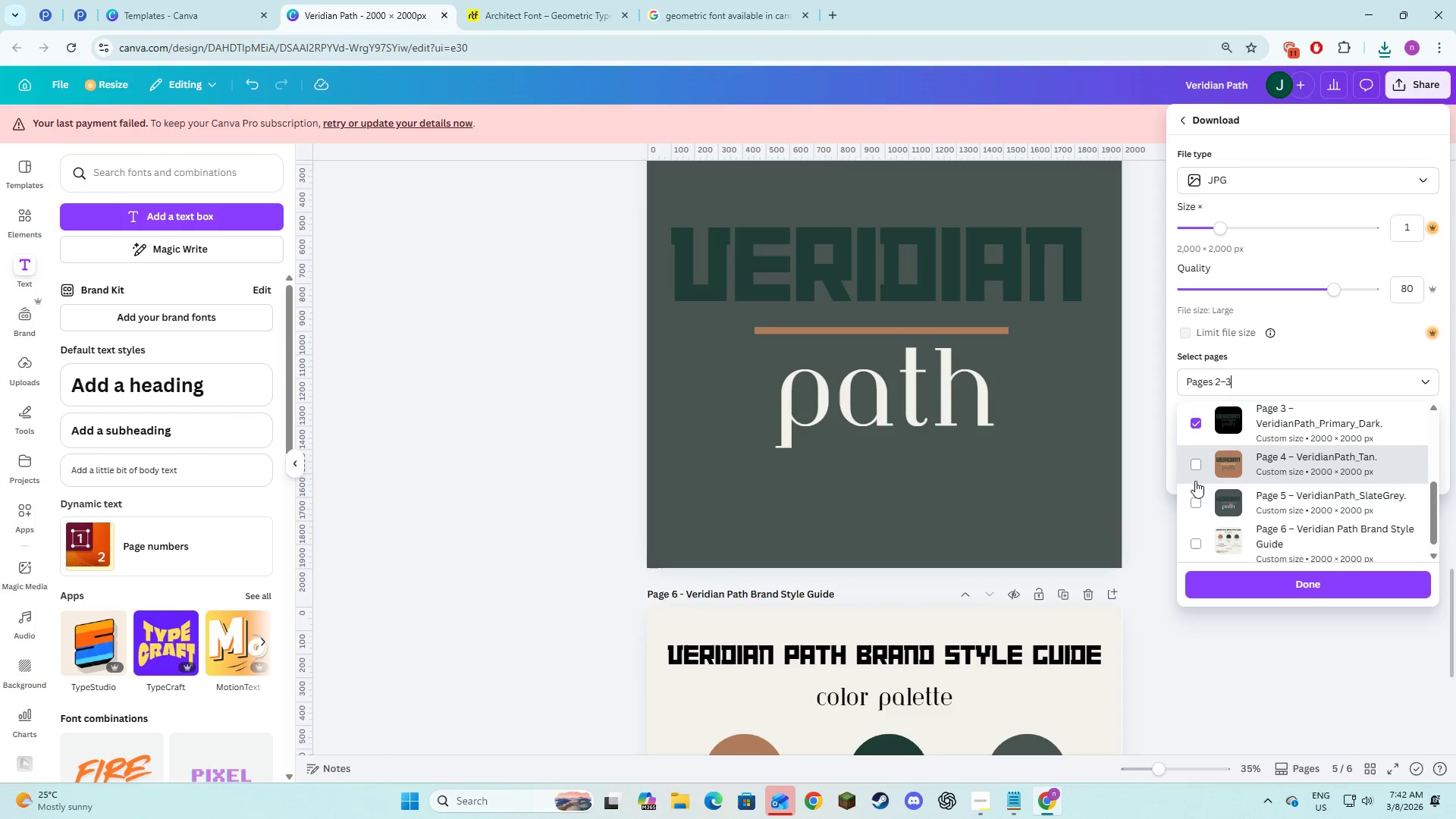 
double_click([1195, 501])
 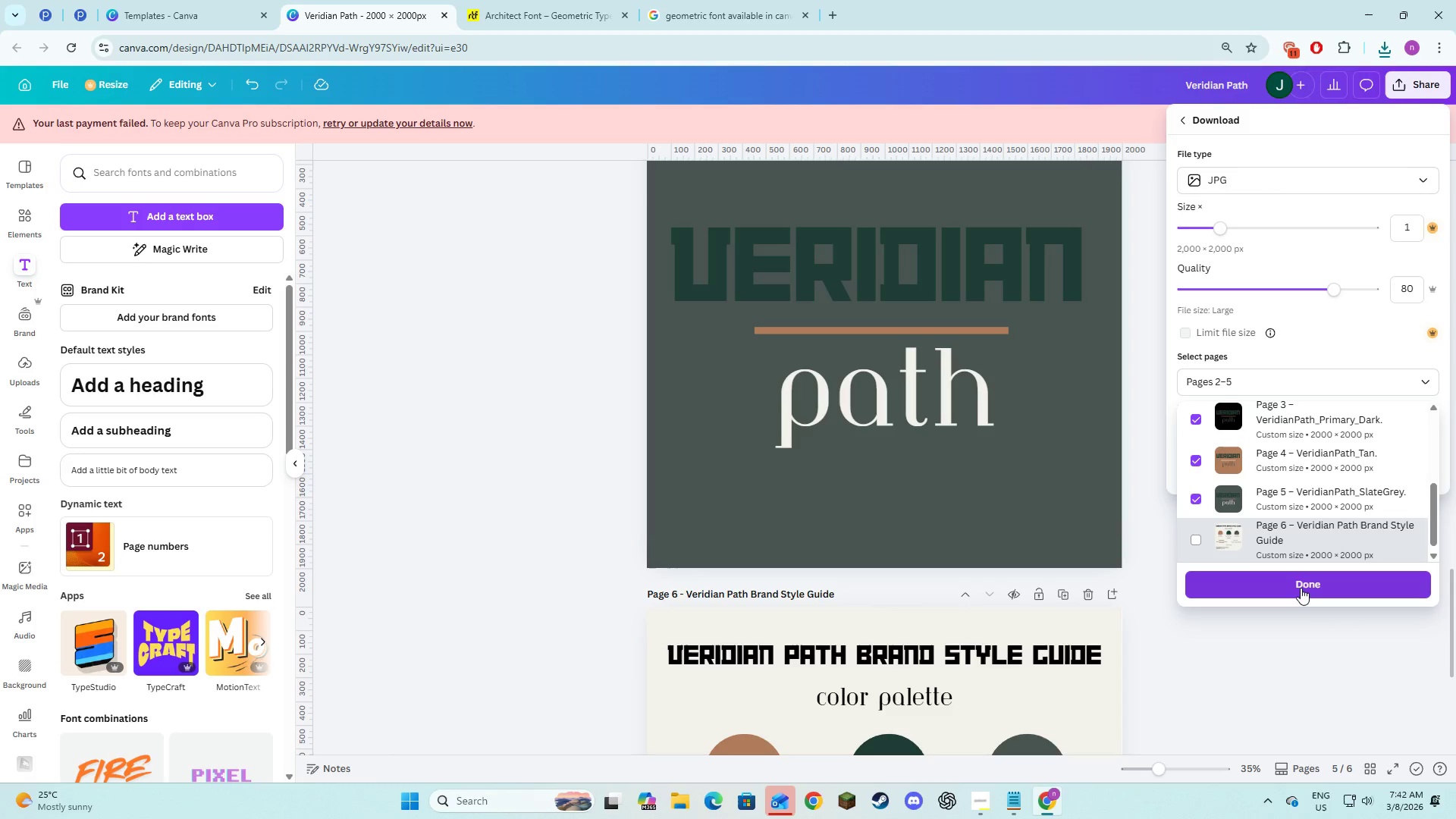 
left_click([1291, 587])
 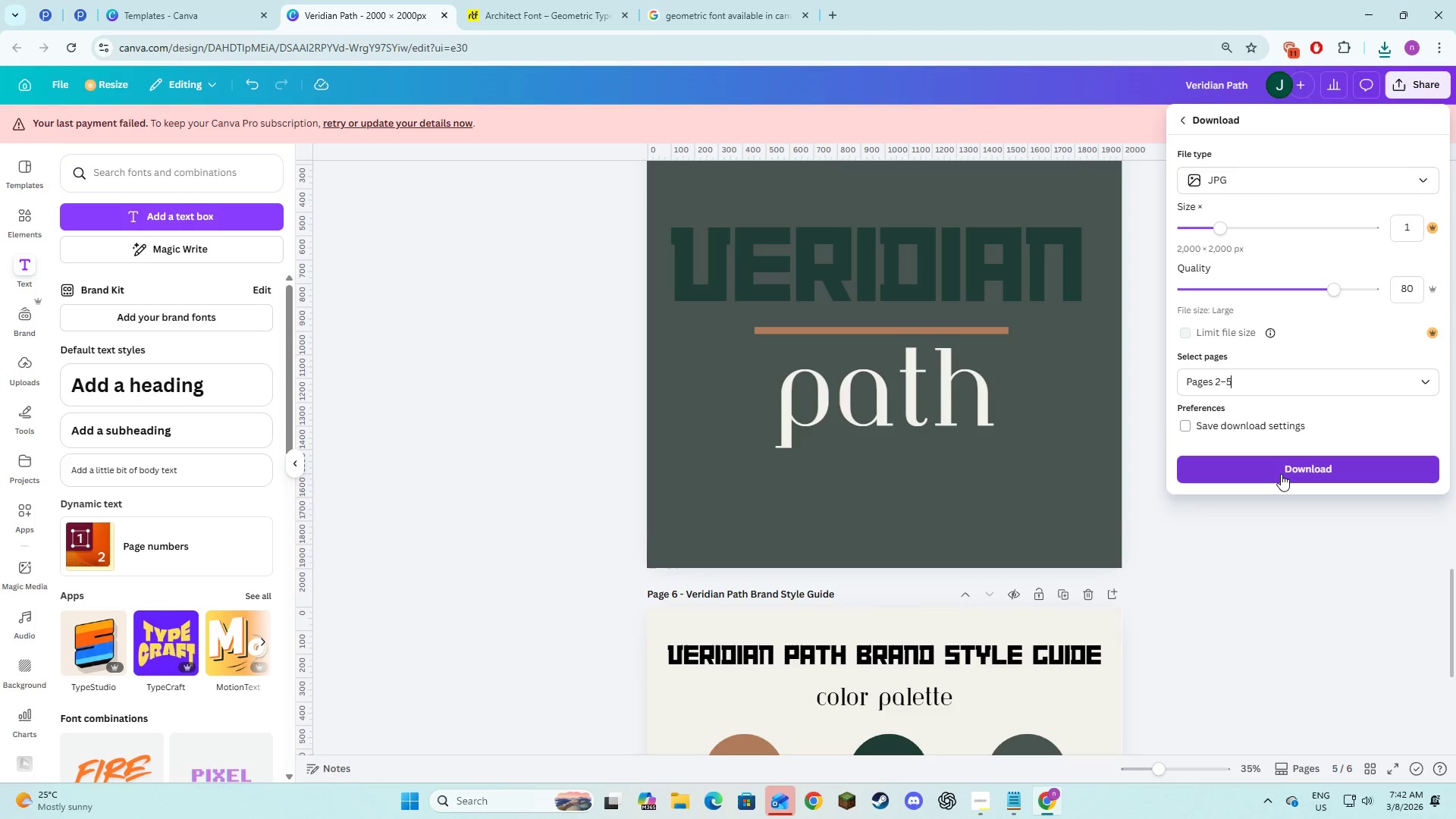 
left_click([1281, 474])
 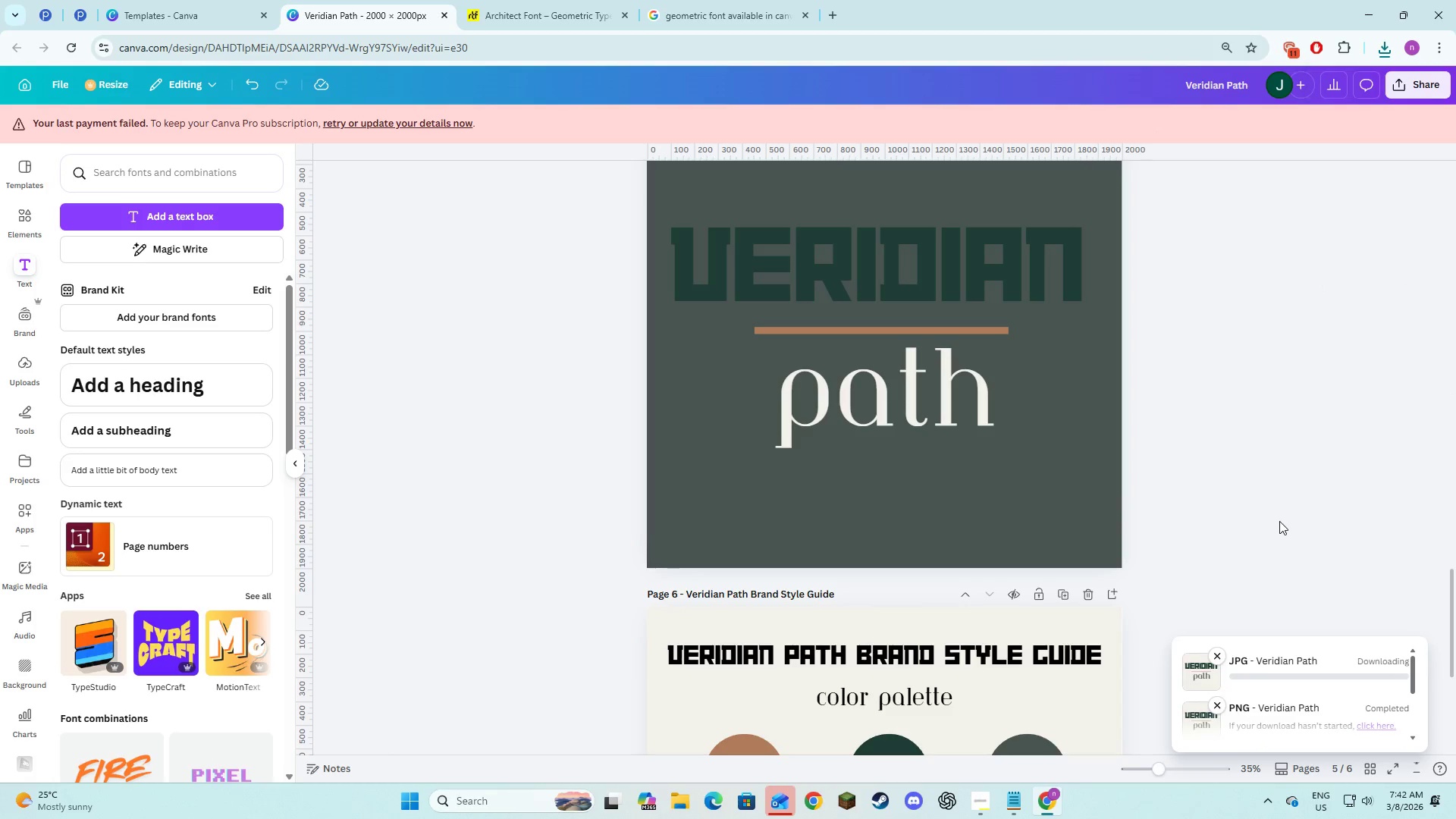 
key(Alt+AltLeft)
 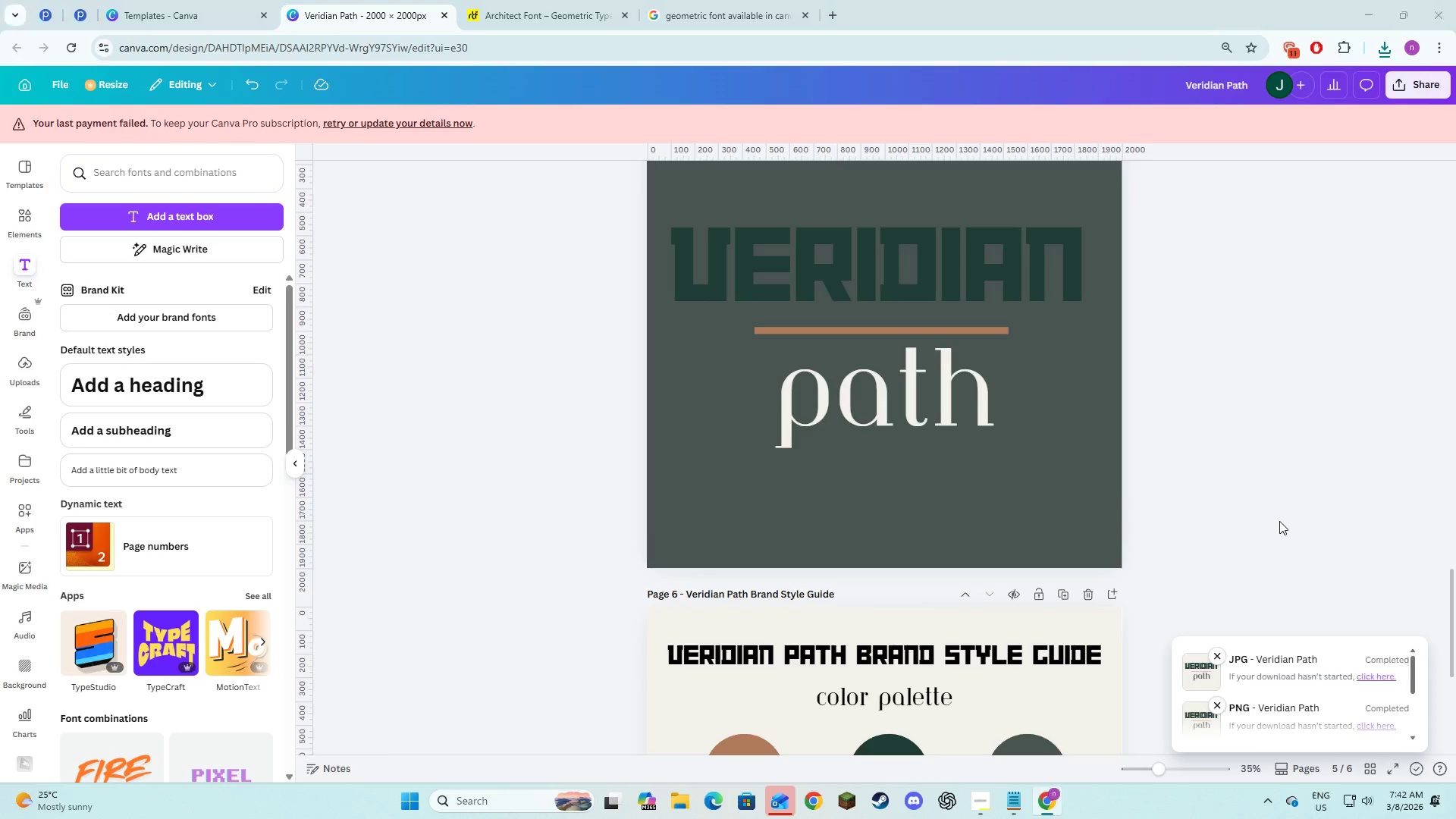 
key(Alt+Tab)